 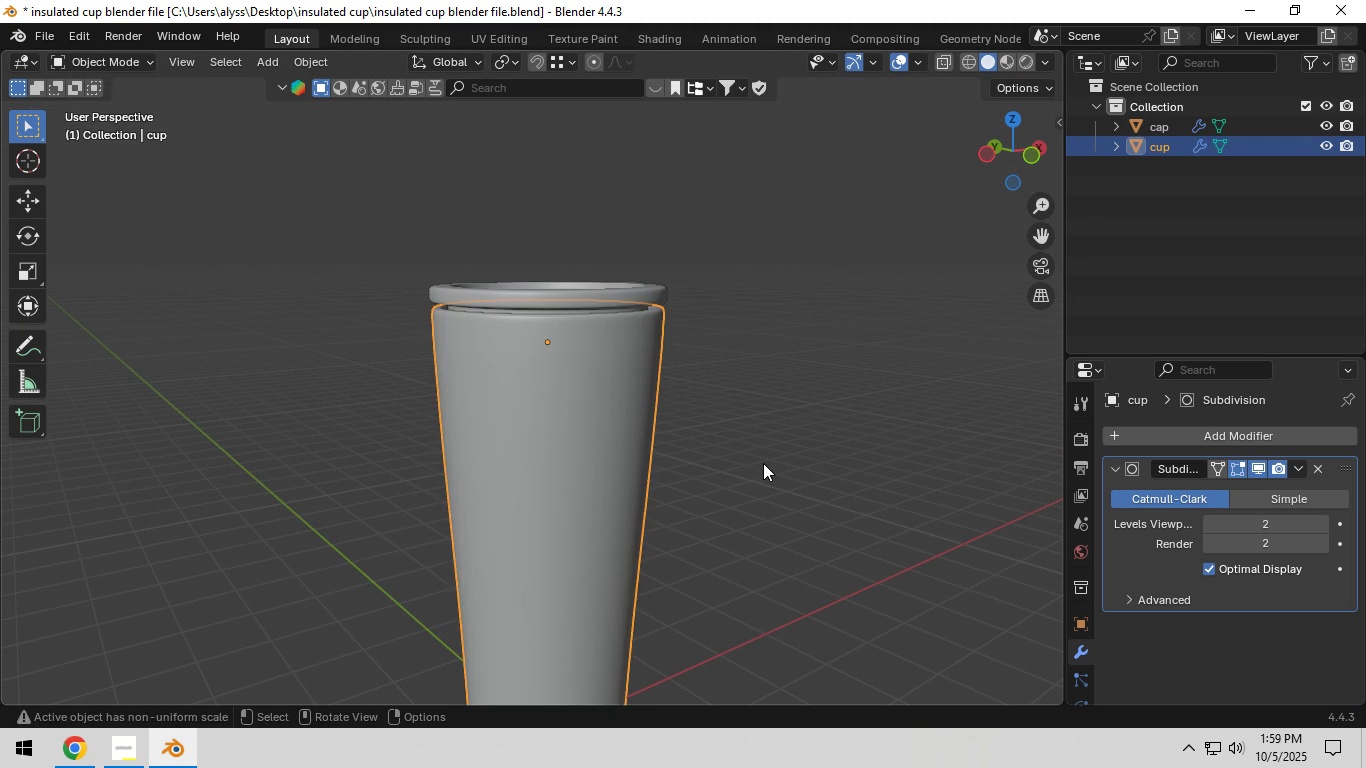 
key(Tab)
 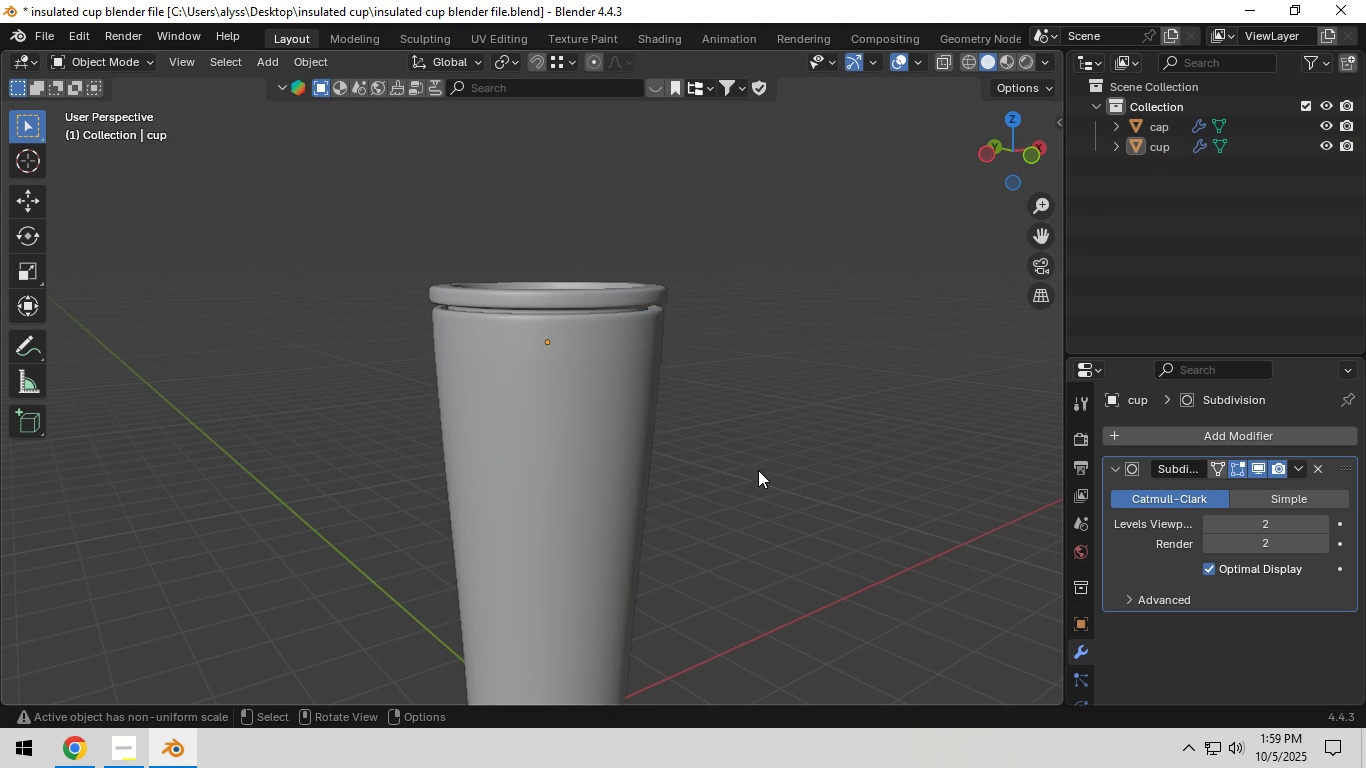 
scroll: coordinate [754, 474], scroll_direction: down, amount: 2.0
 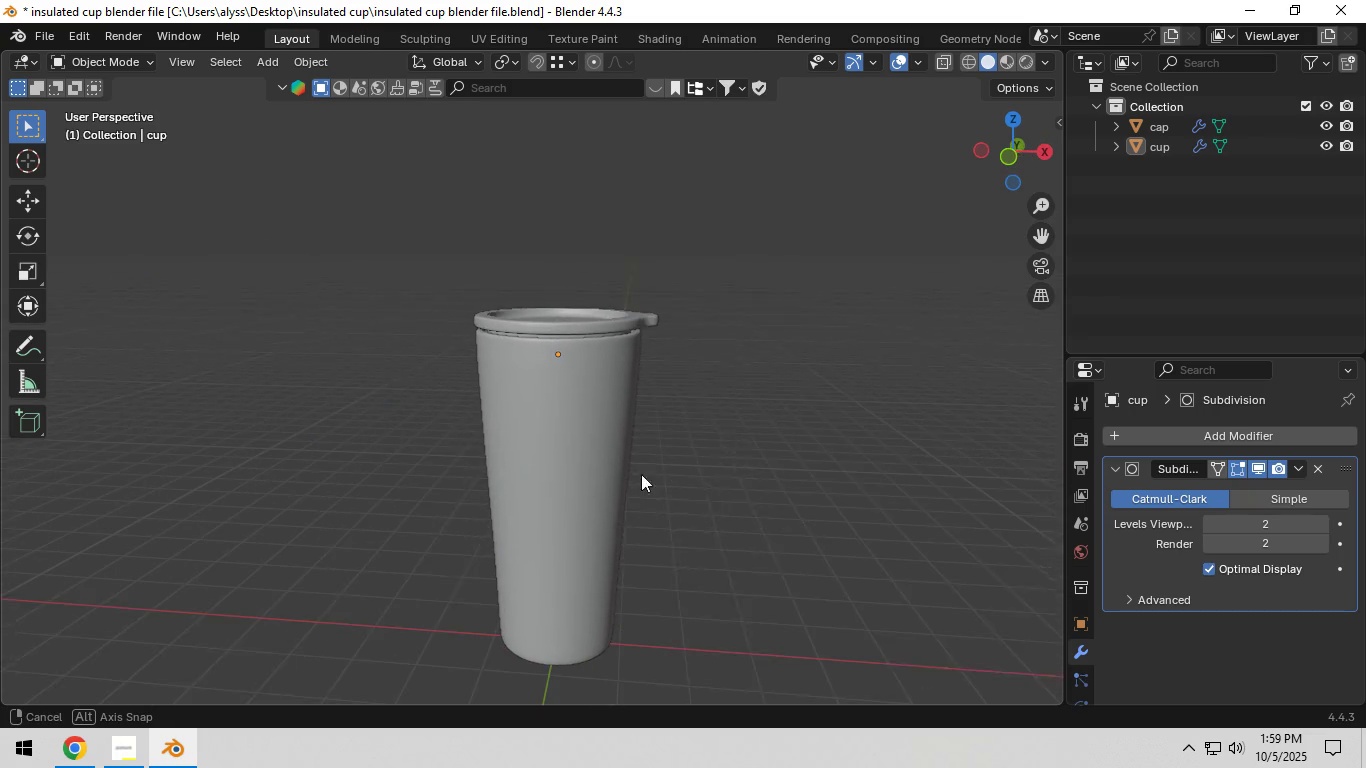 
key(Alt+AltLeft)
 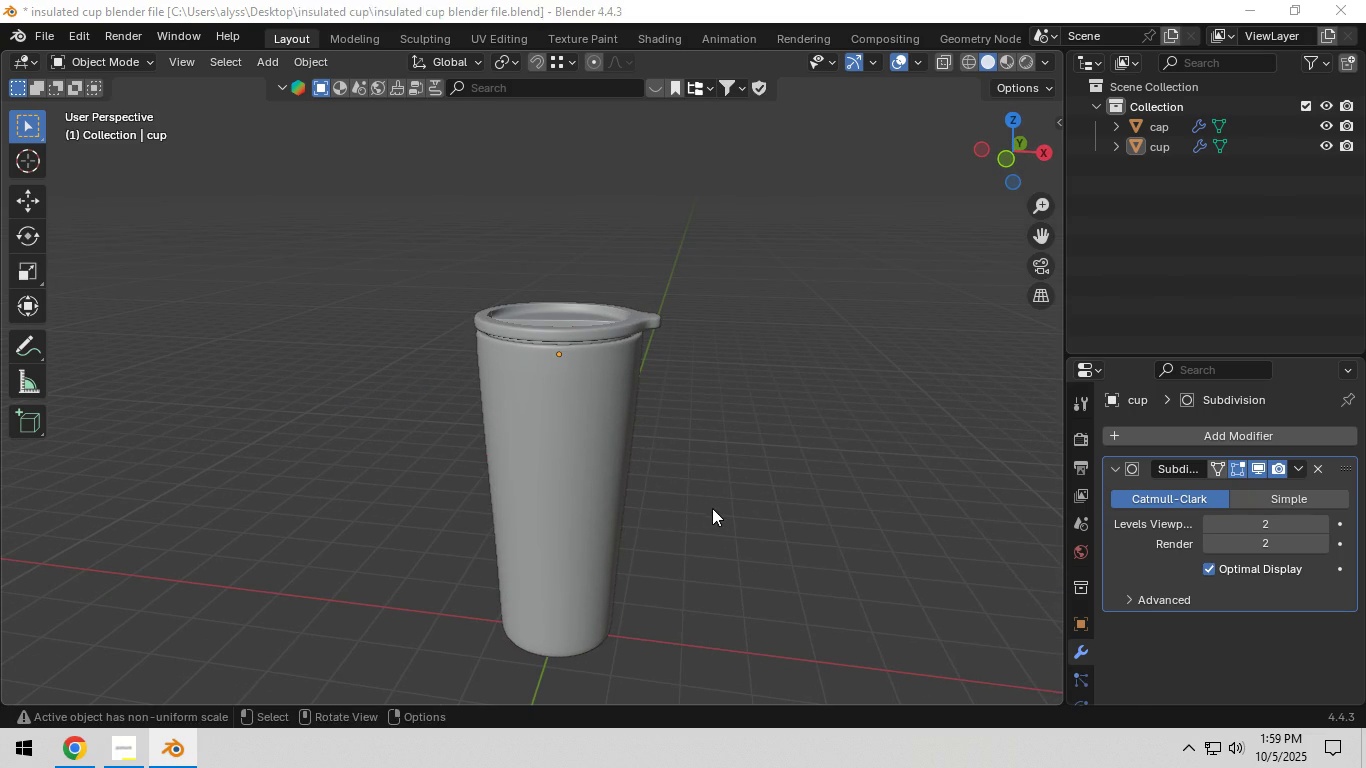 
key(Alt+Tab)